 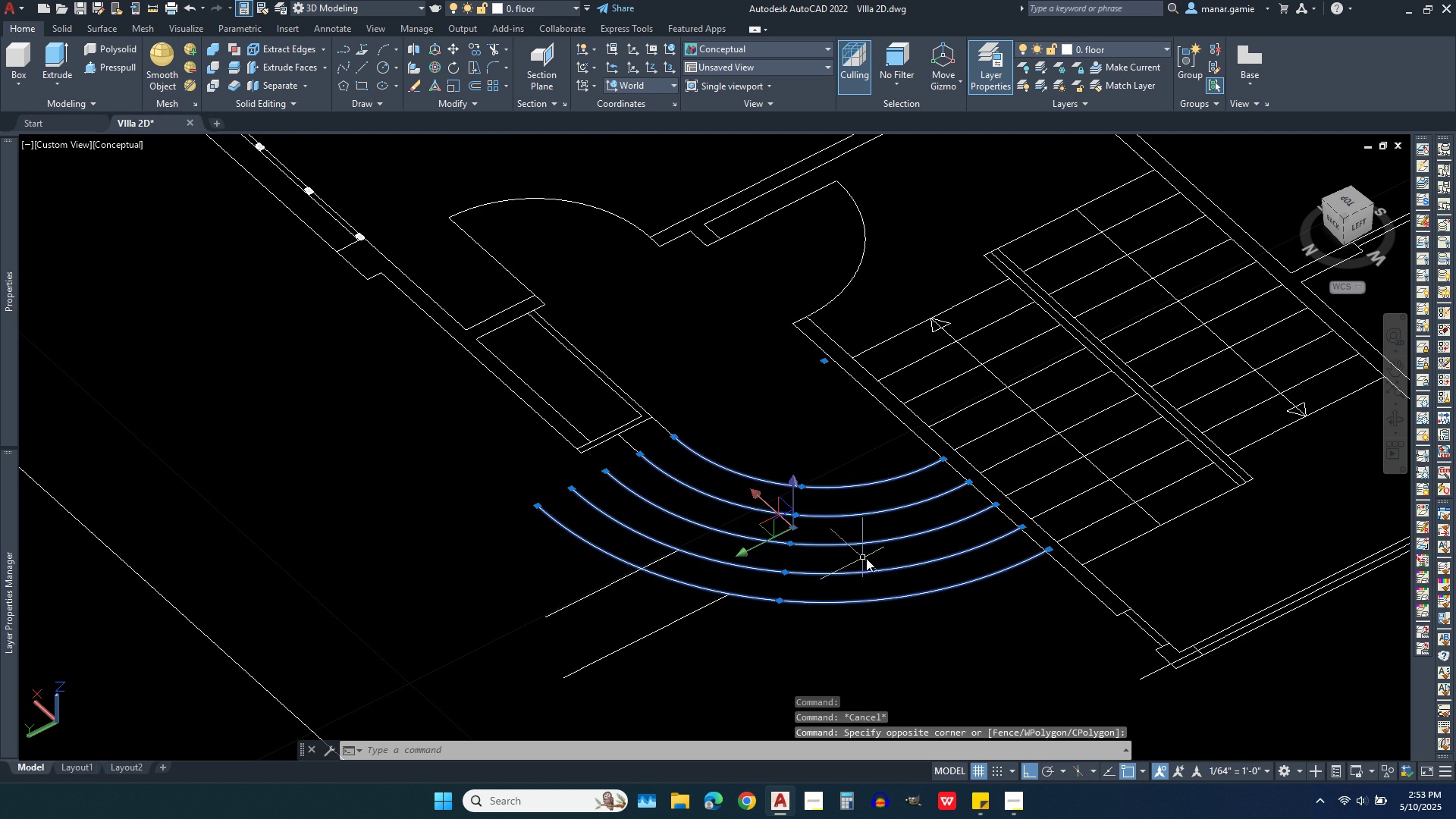 
key(Escape)
 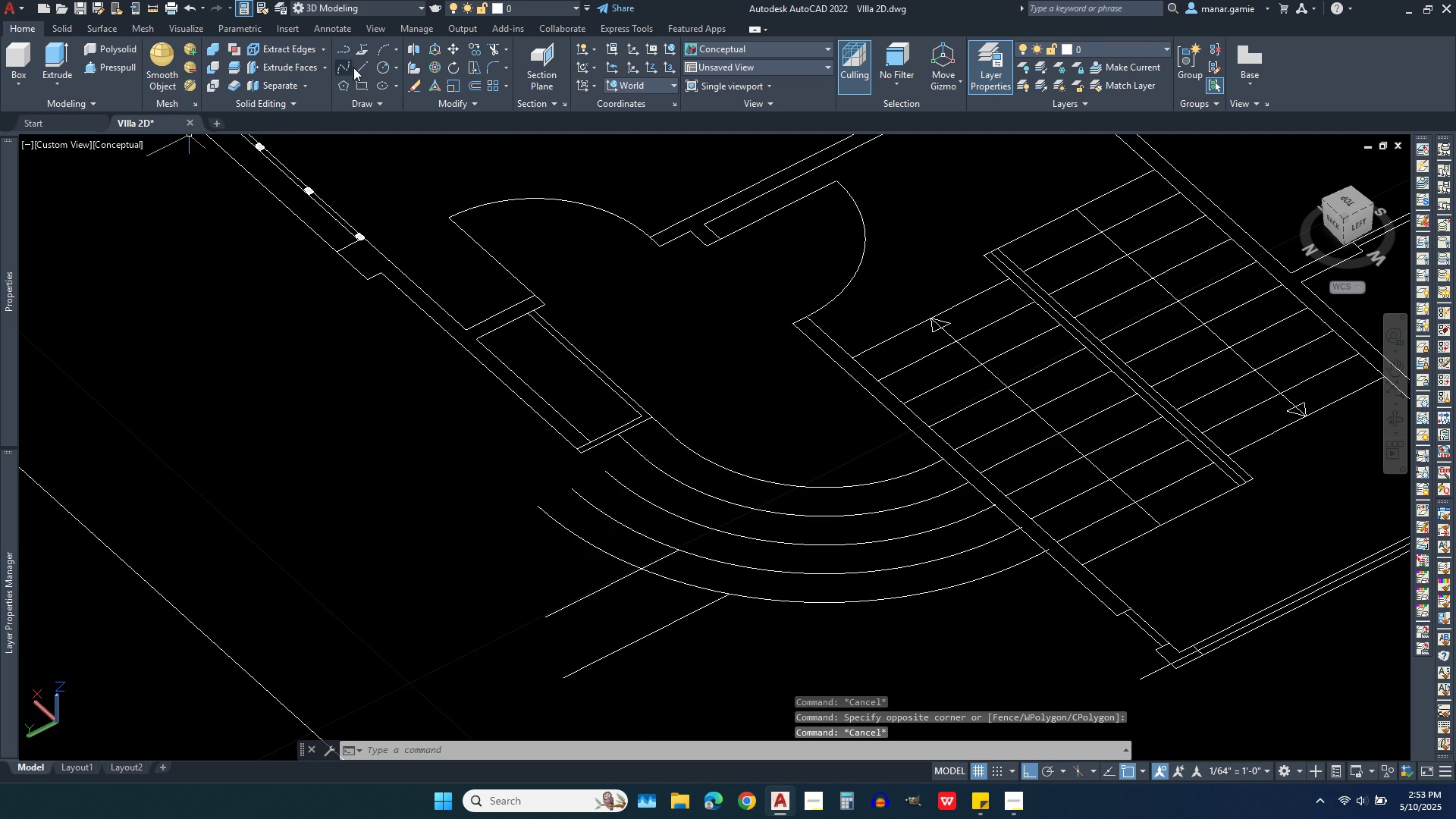 
left_click([364, 70])
 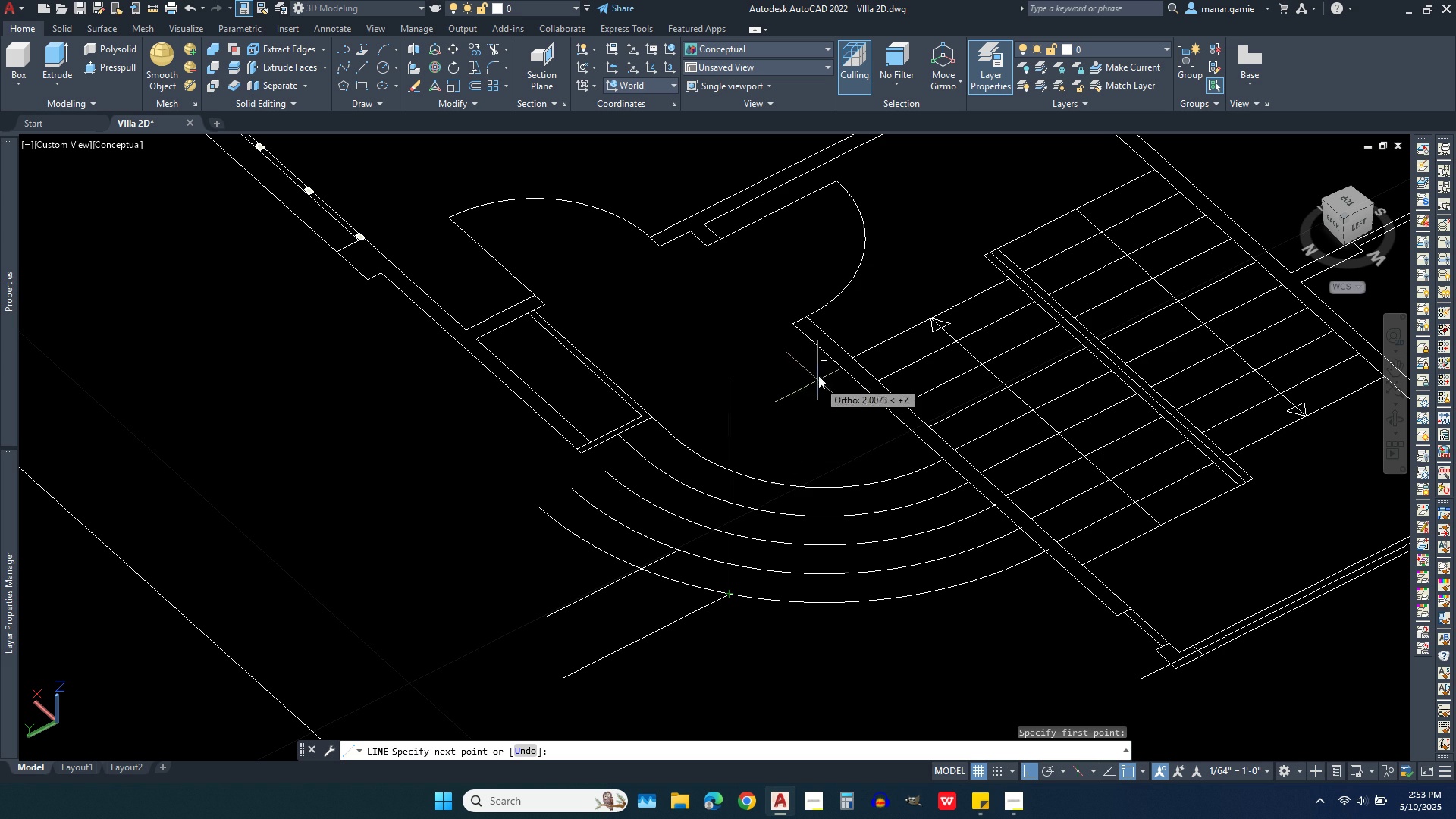 
left_click([829, 359])
 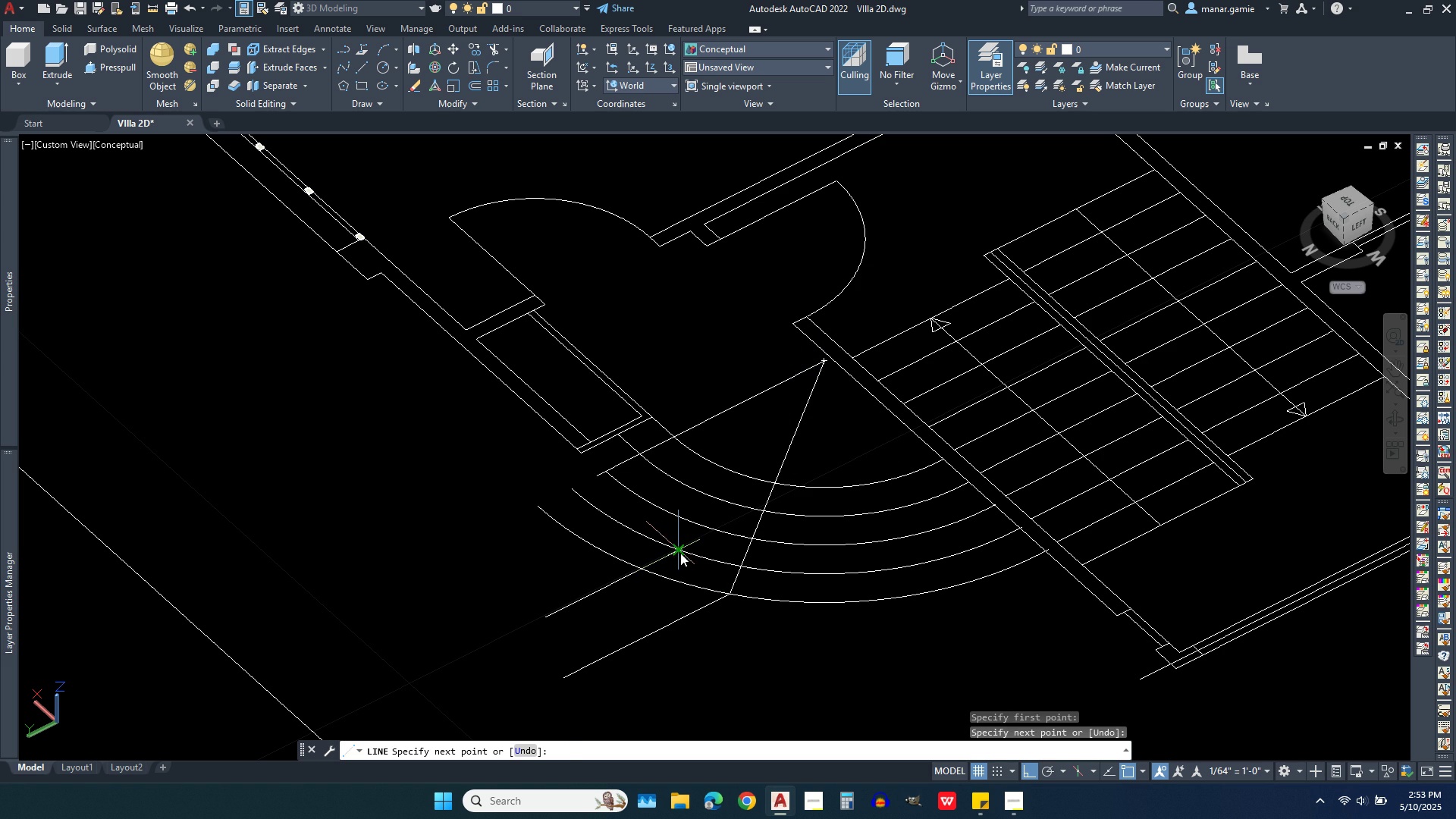 
left_click([680, 556])
 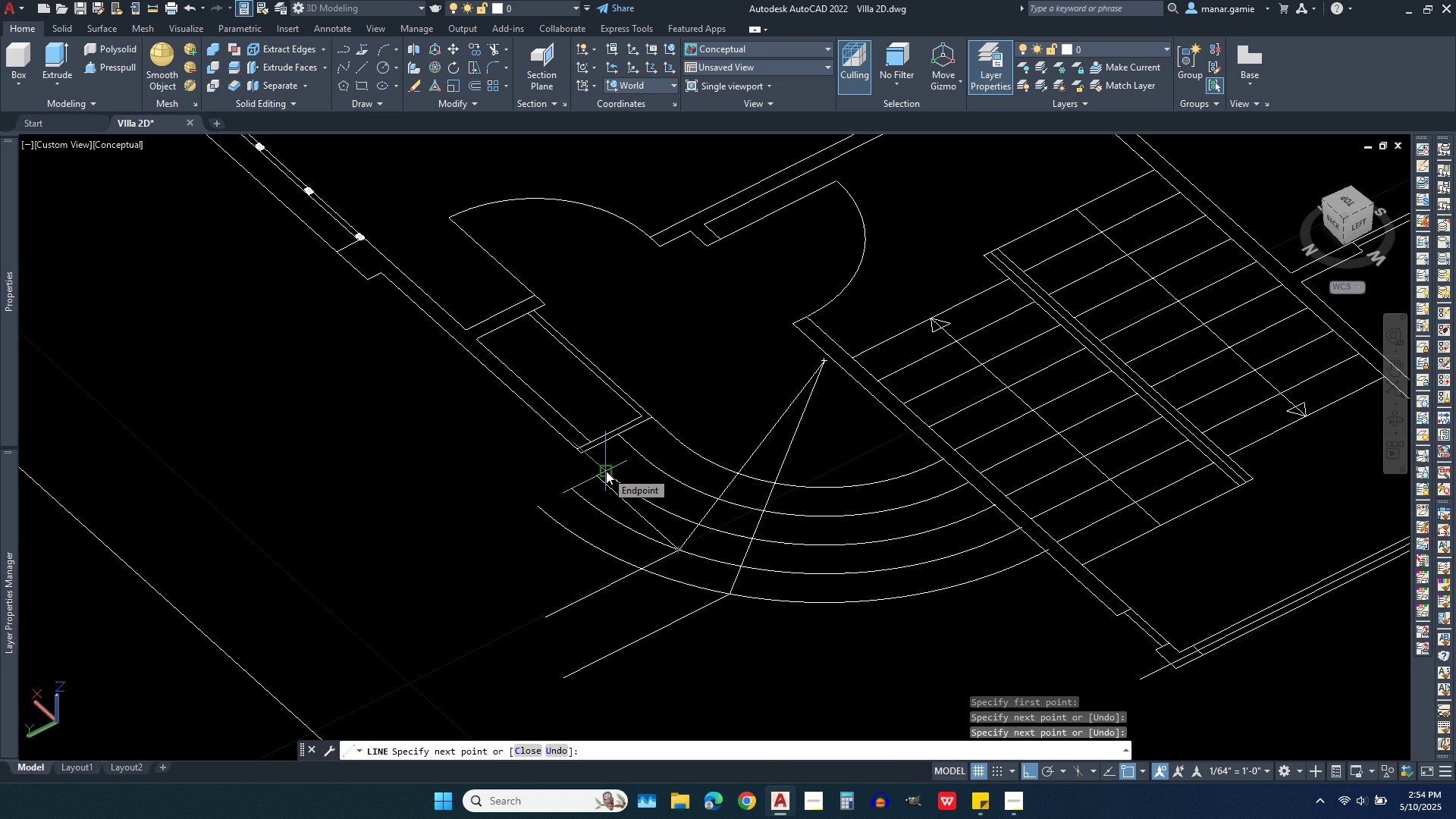 
wait(14.39)
 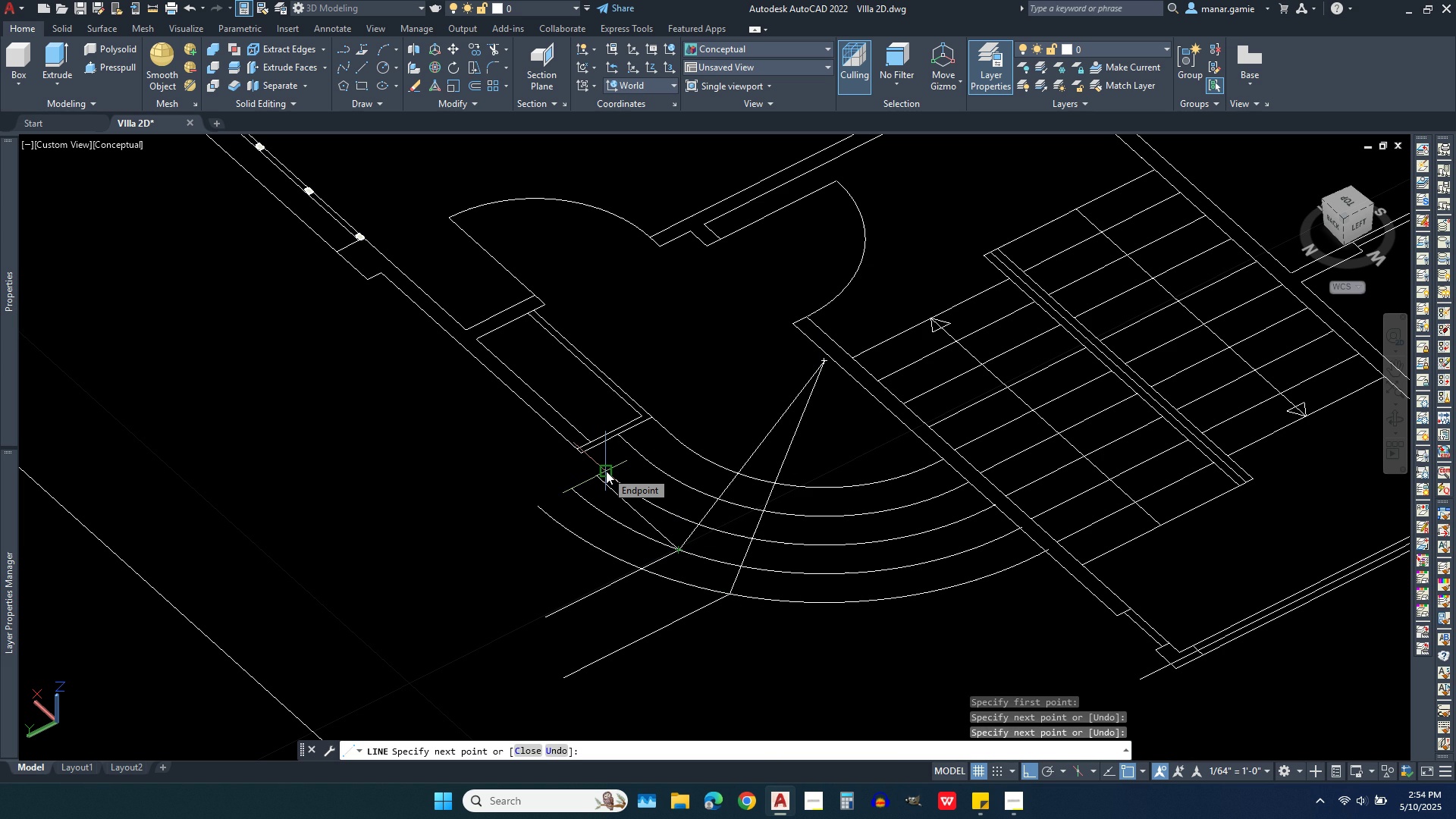 
key(Escape)